 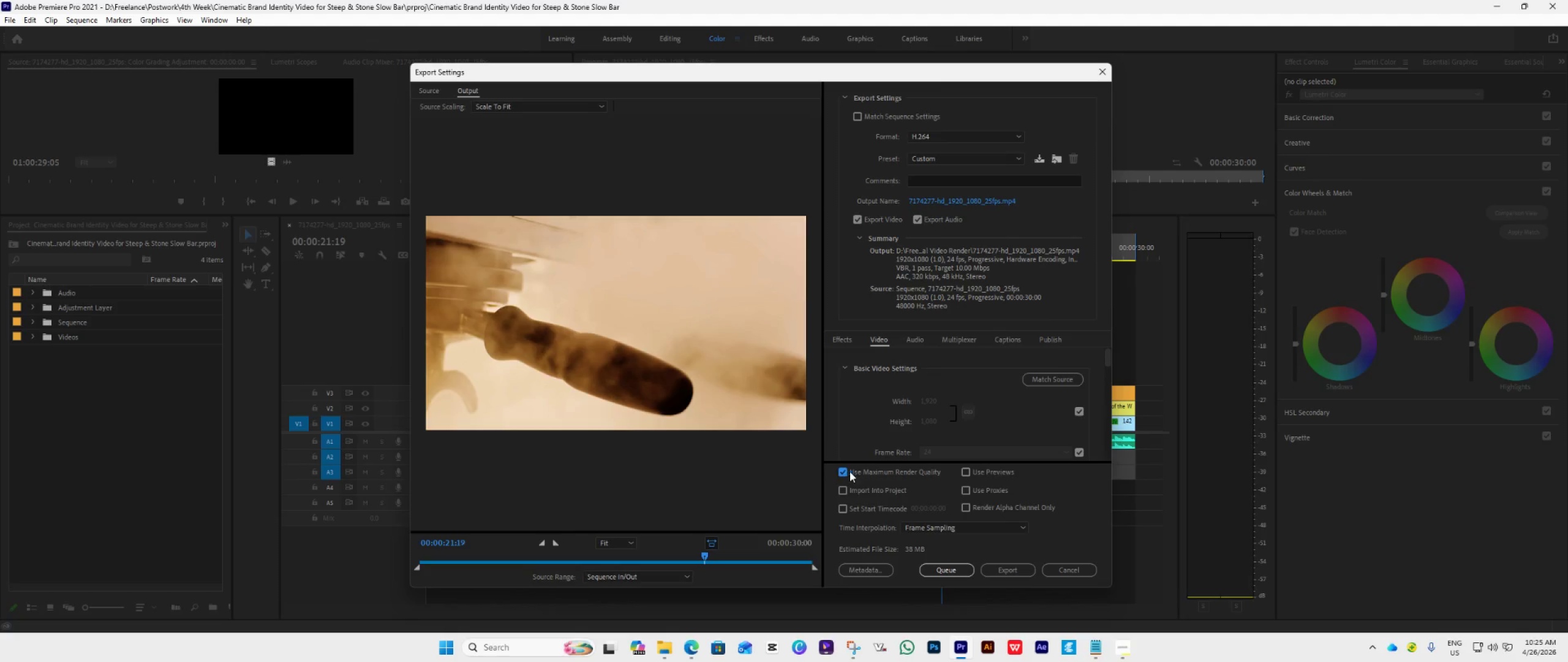 
left_click([990, 153])
 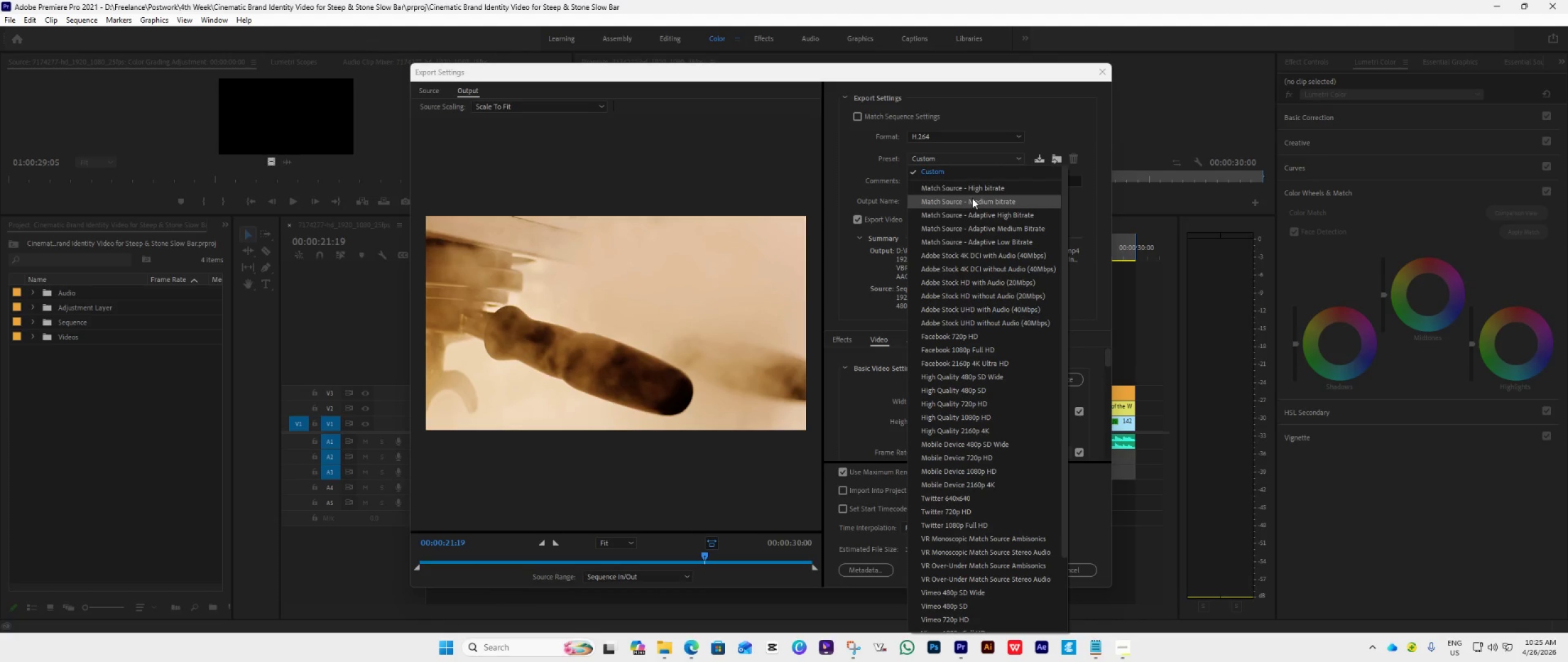 
left_click([971, 194])
 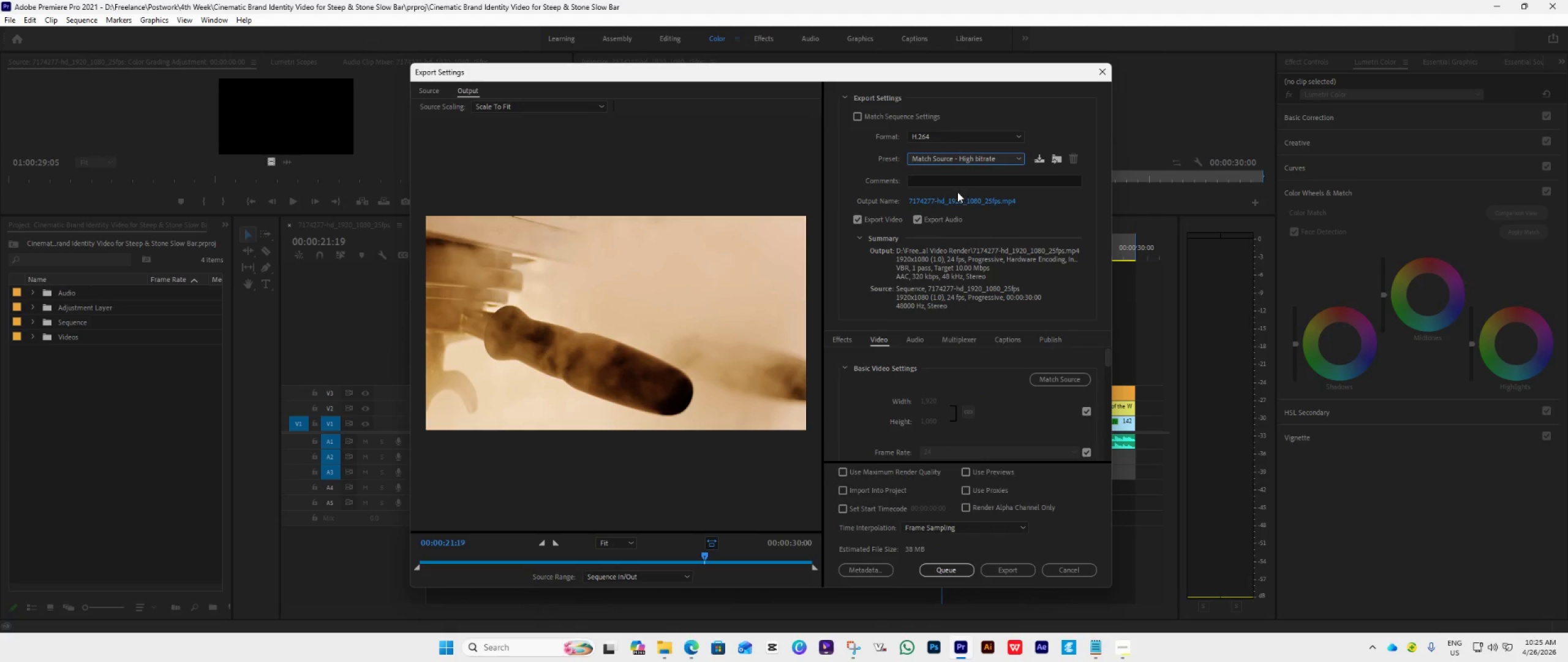 
mouse_move([1021, 555])
 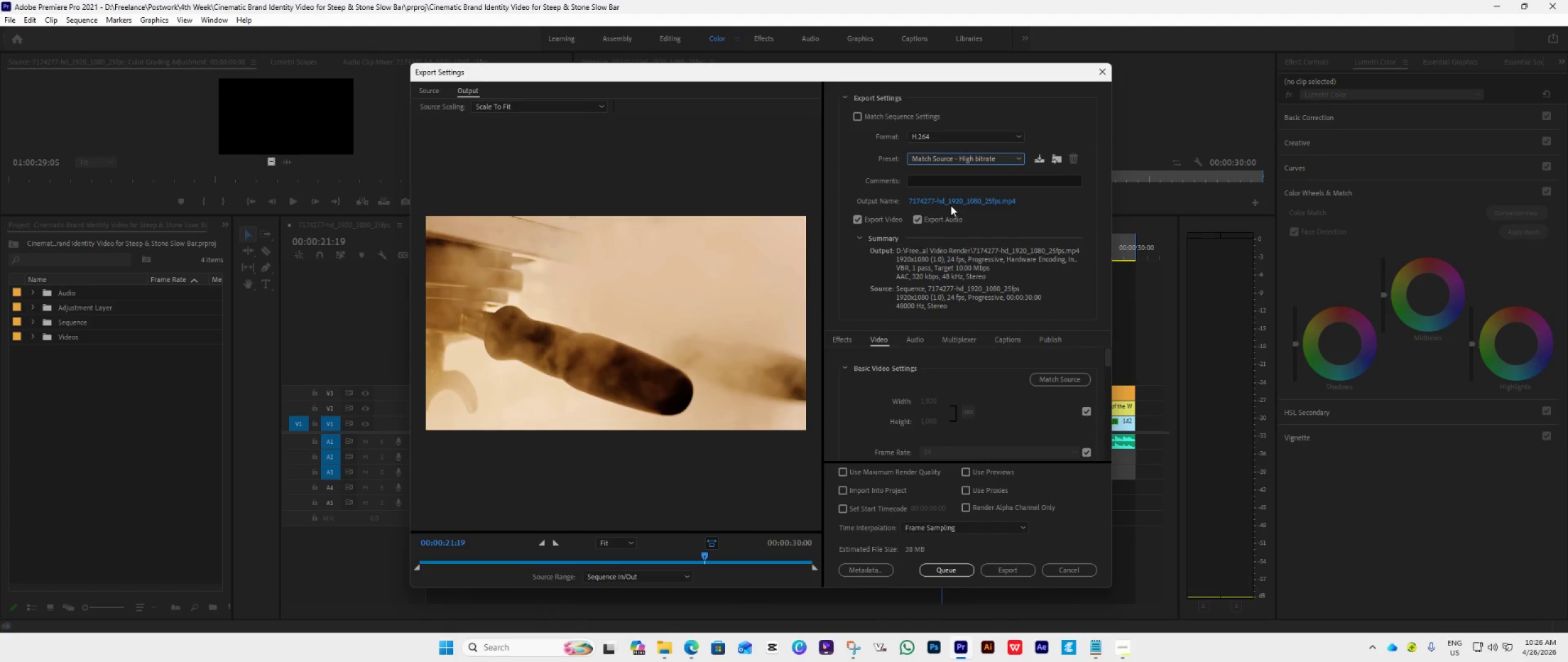 
left_click([951, 204])
 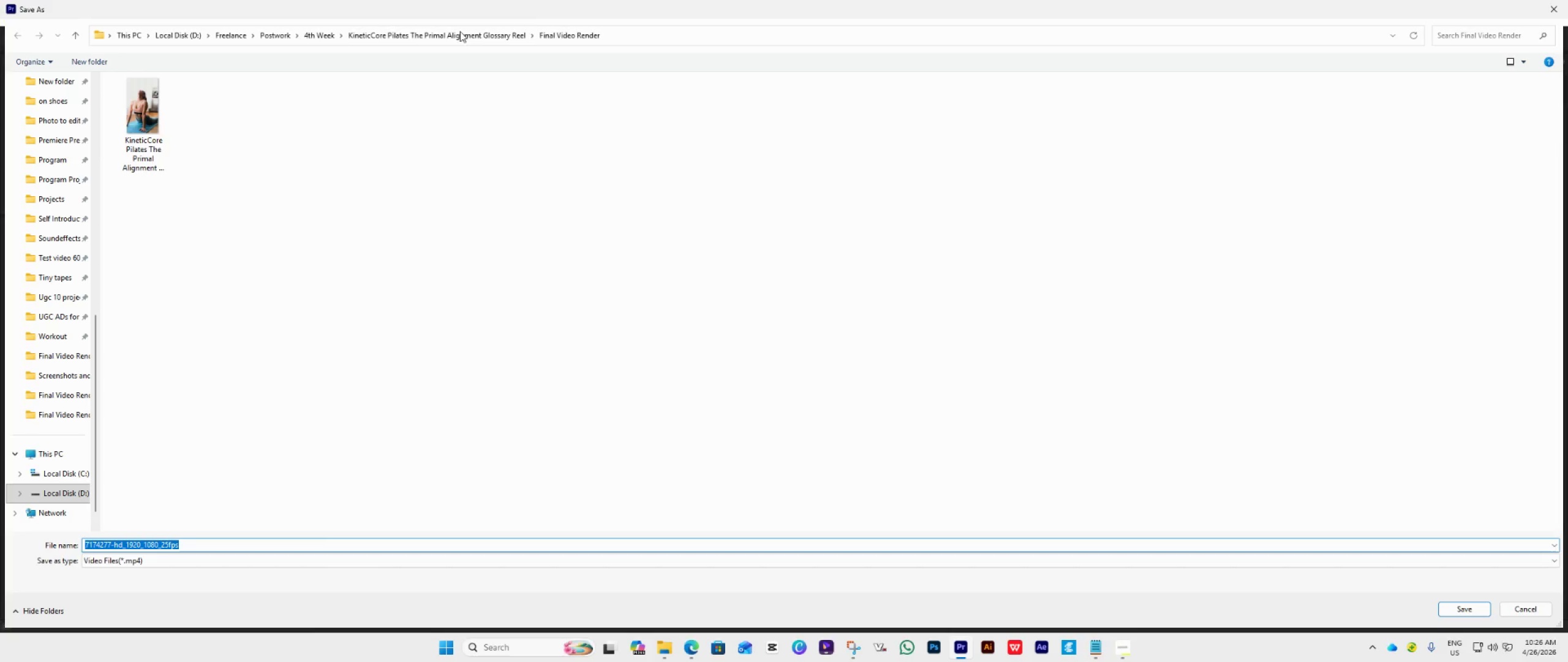 
left_click([314, 37])
 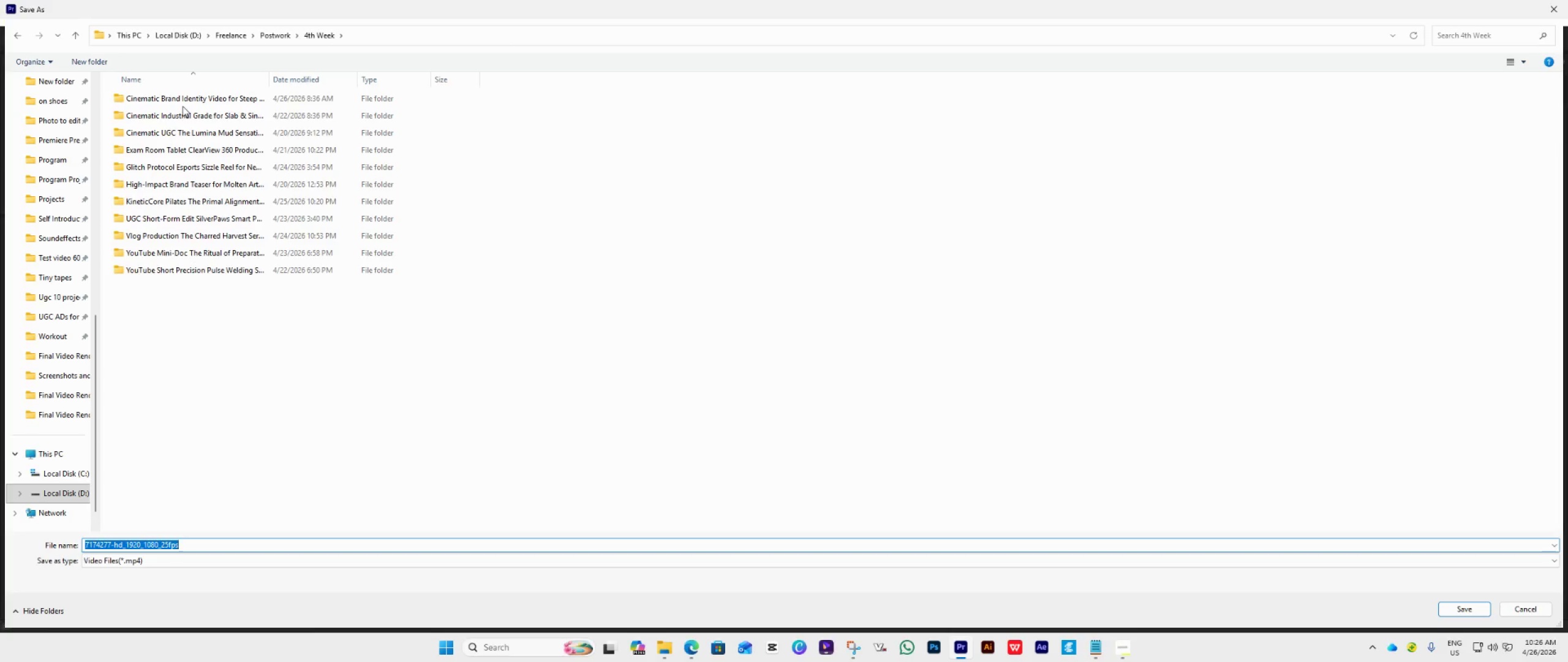 
double_click([183, 106])
 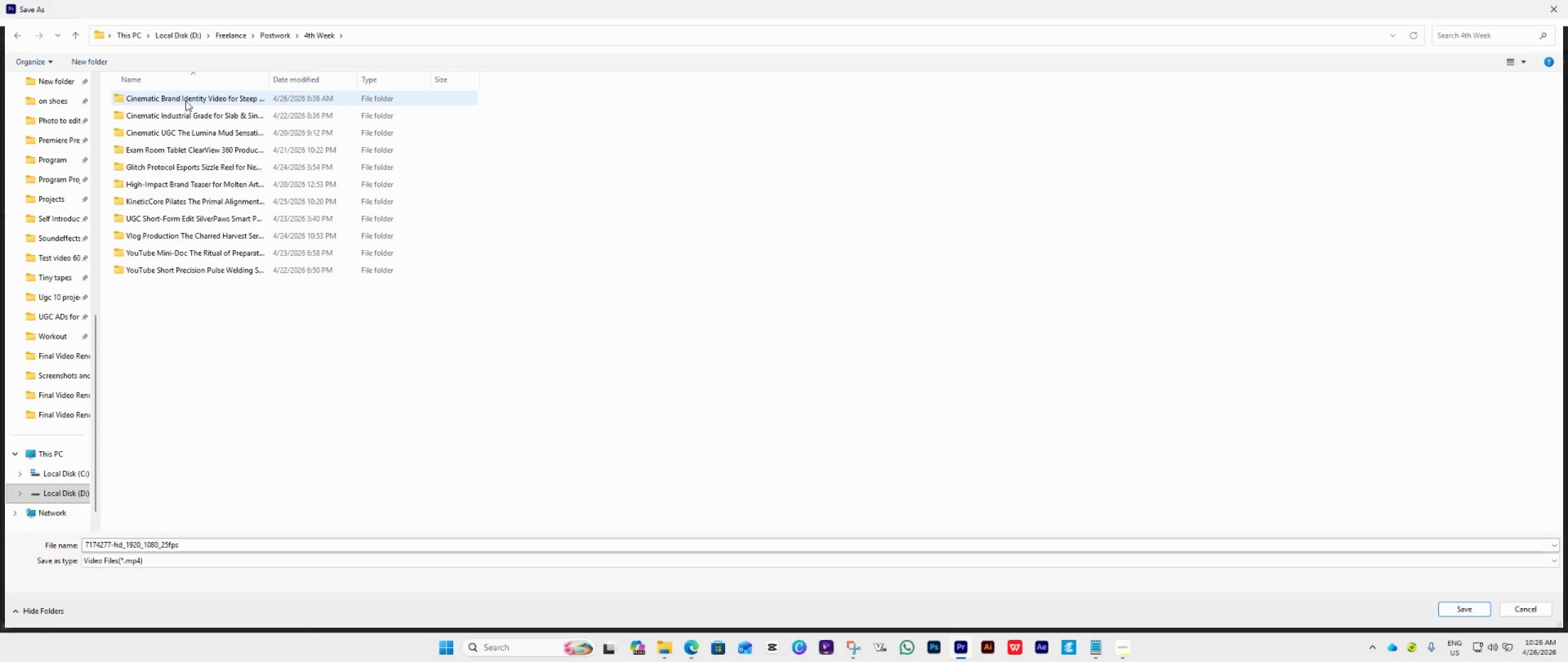 
triple_click([186, 101])
 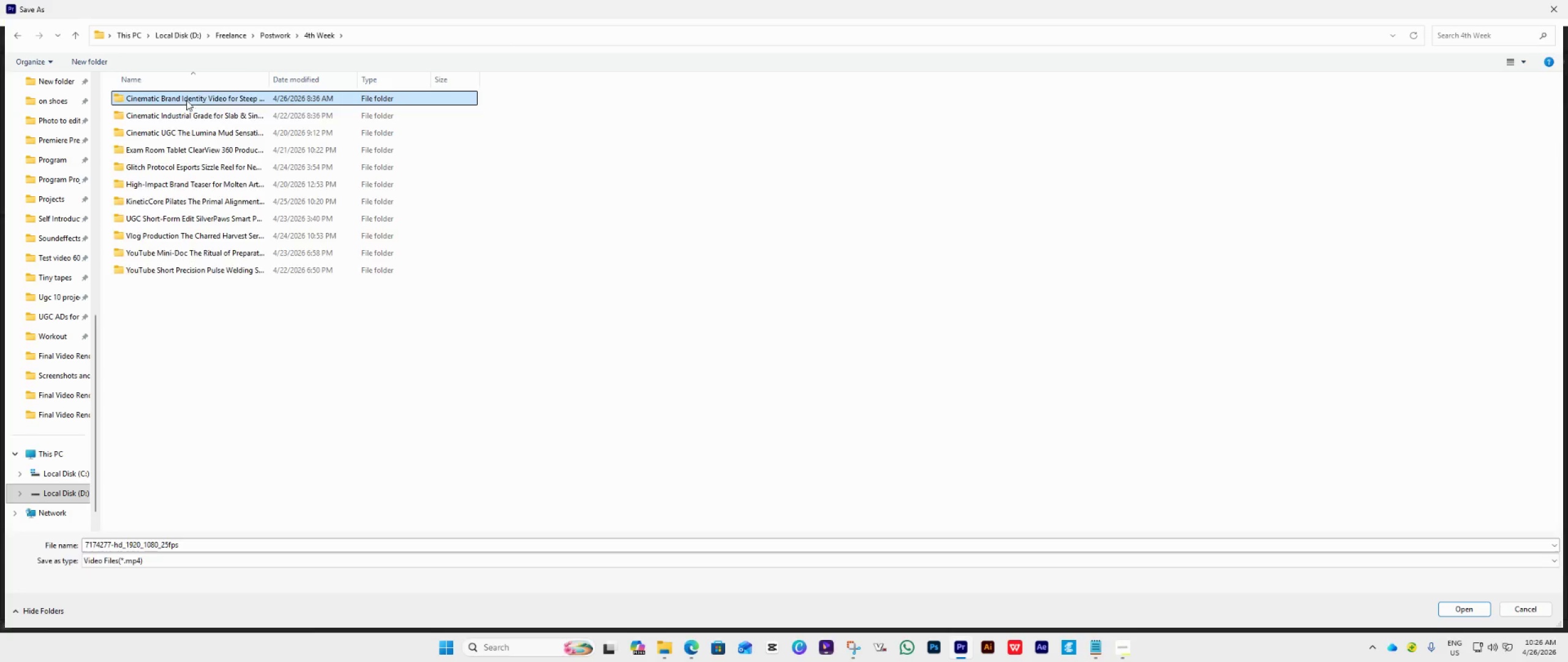 
triple_click([186, 101])
 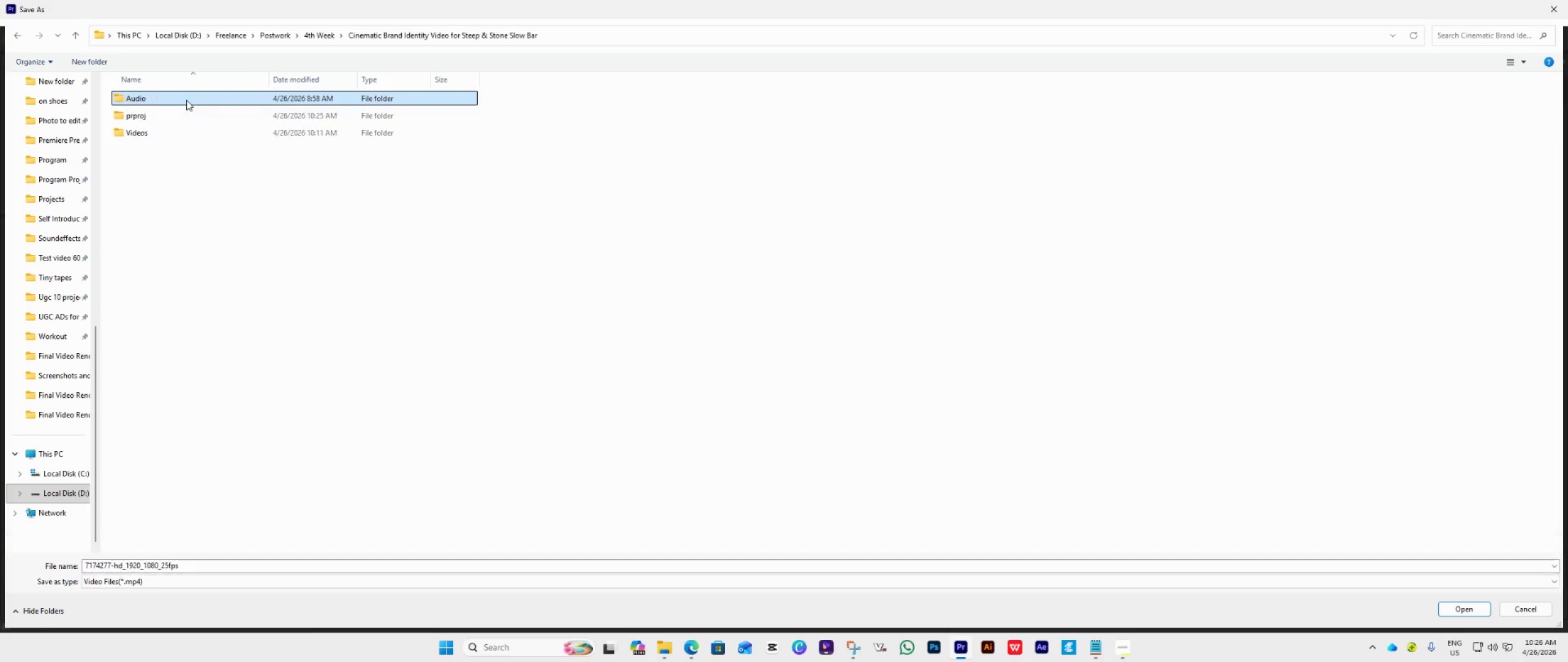 
triple_click([186, 100])
 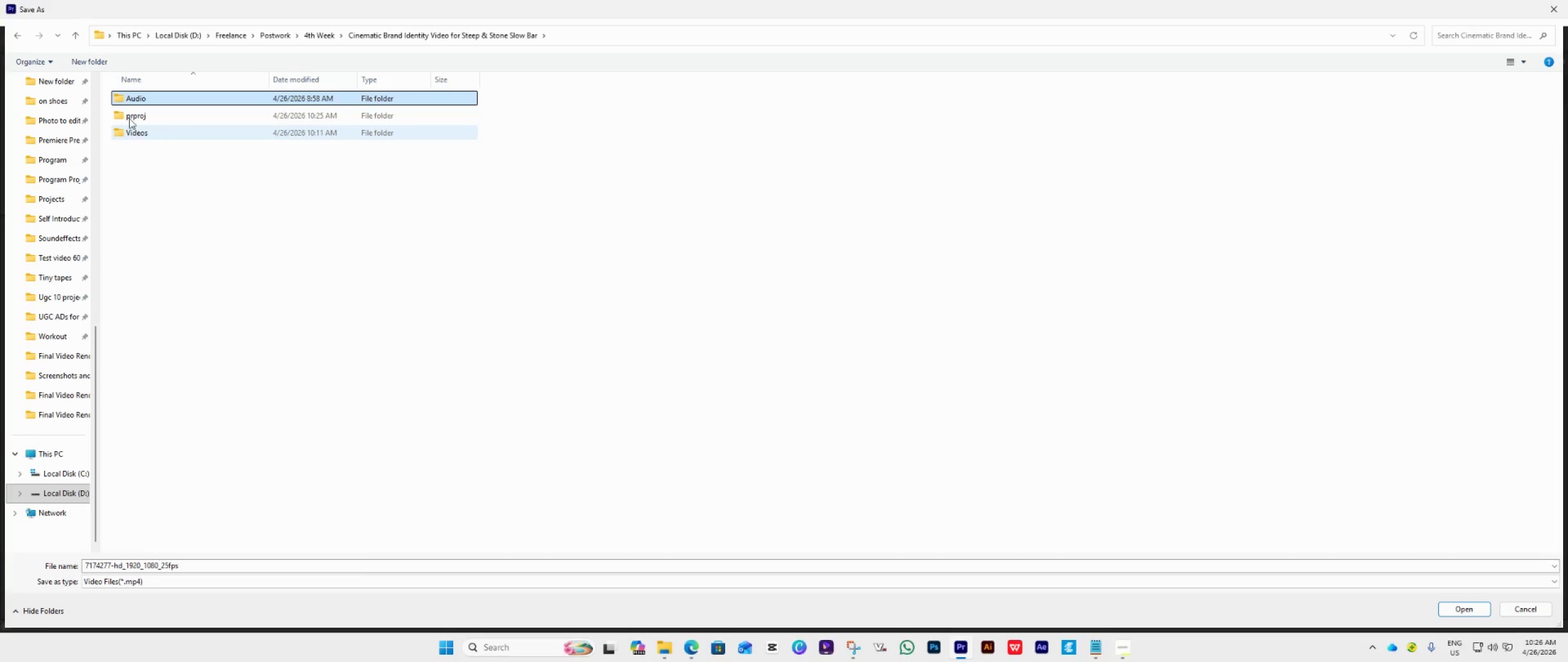 
left_click([85, 64])
 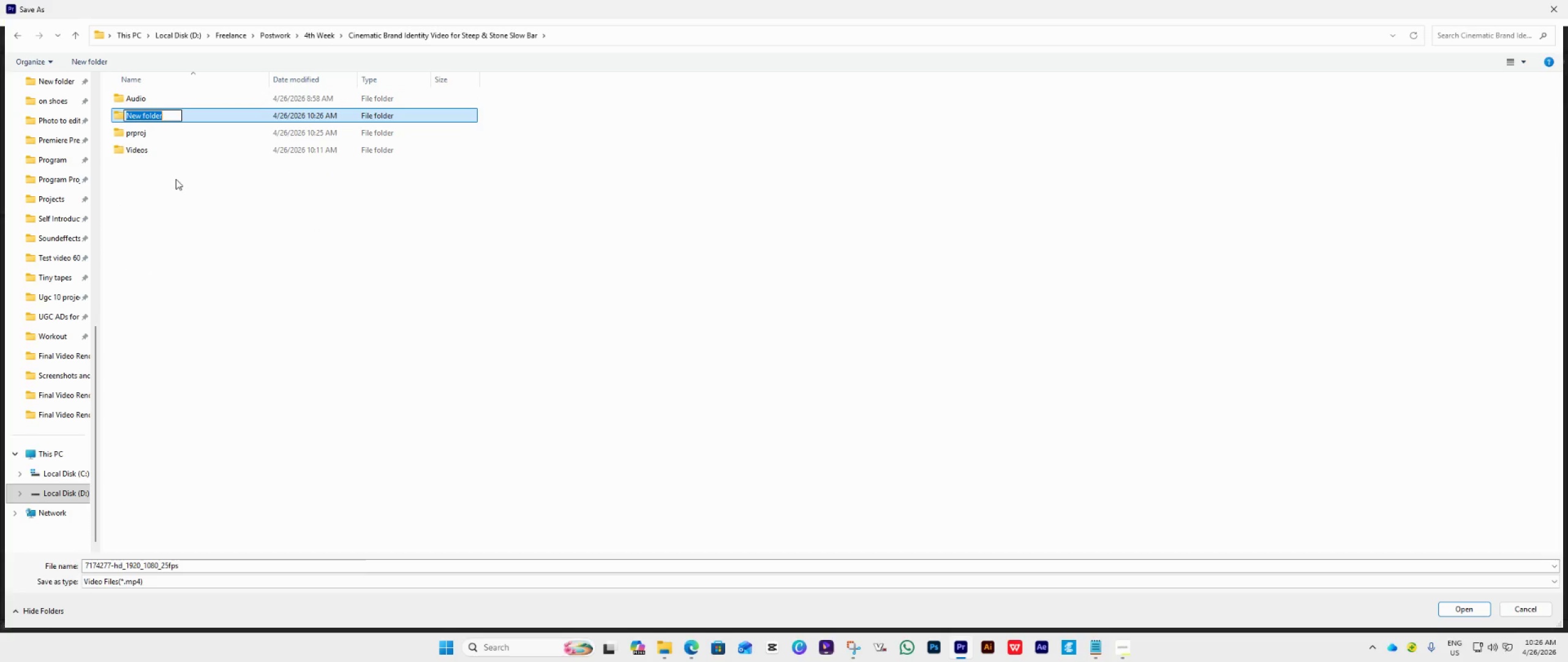 
type(Final Video)
 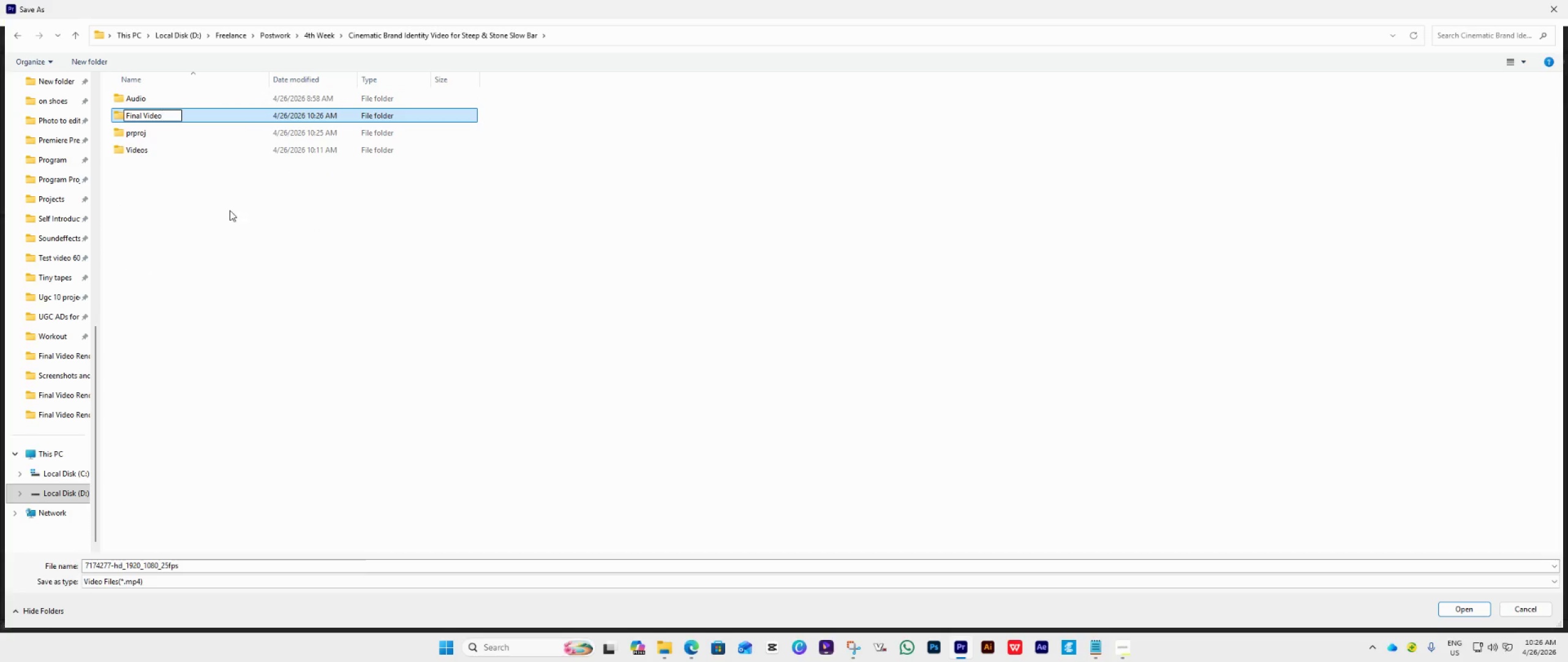 
type( Re)
key(Backspace)
type(ender)
 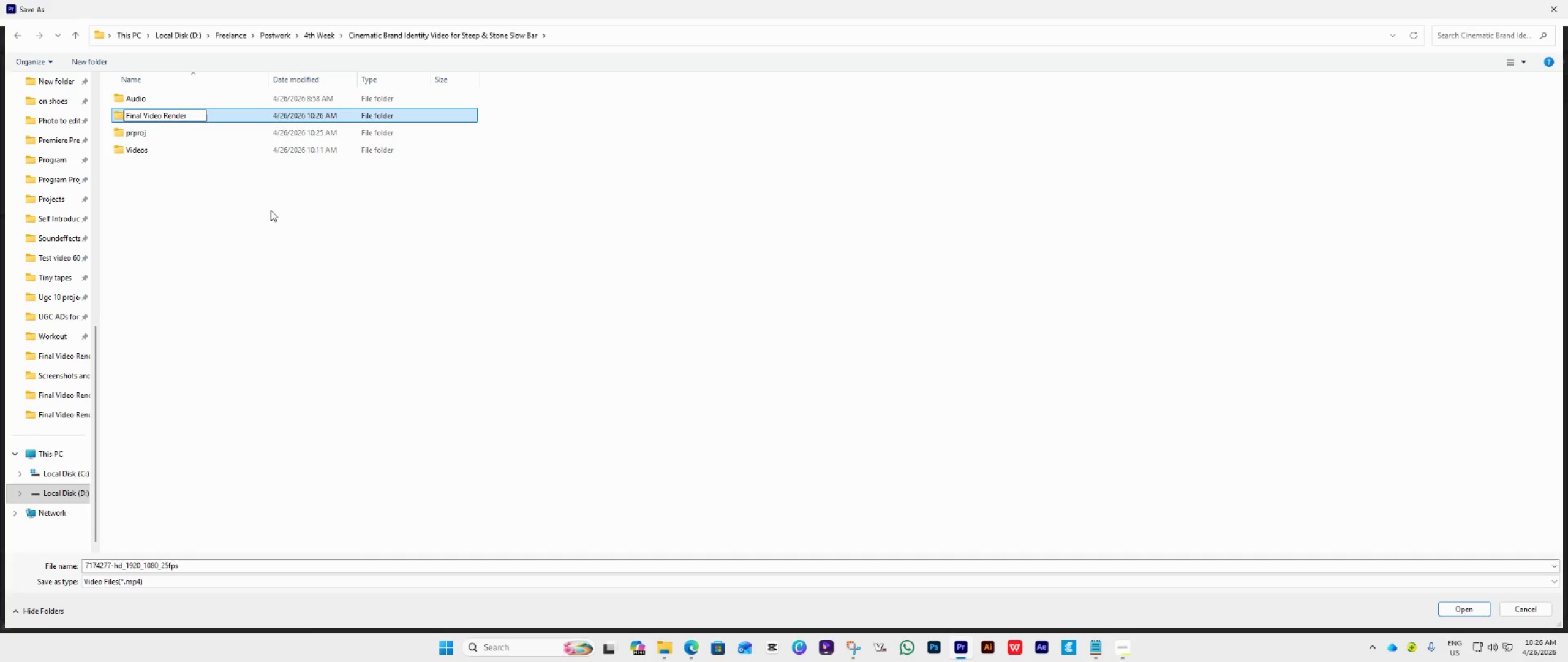 
left_click([271, 210])
 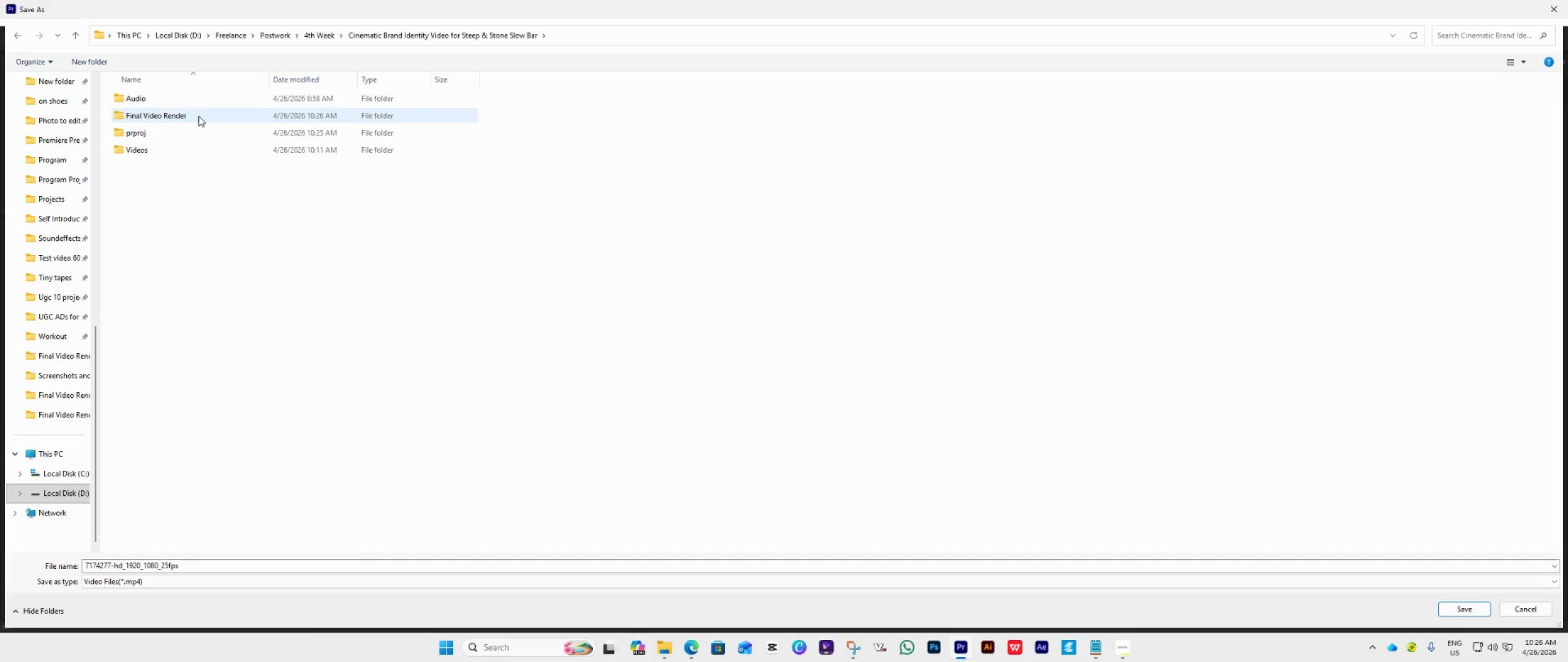 
double_click([198, 116])
 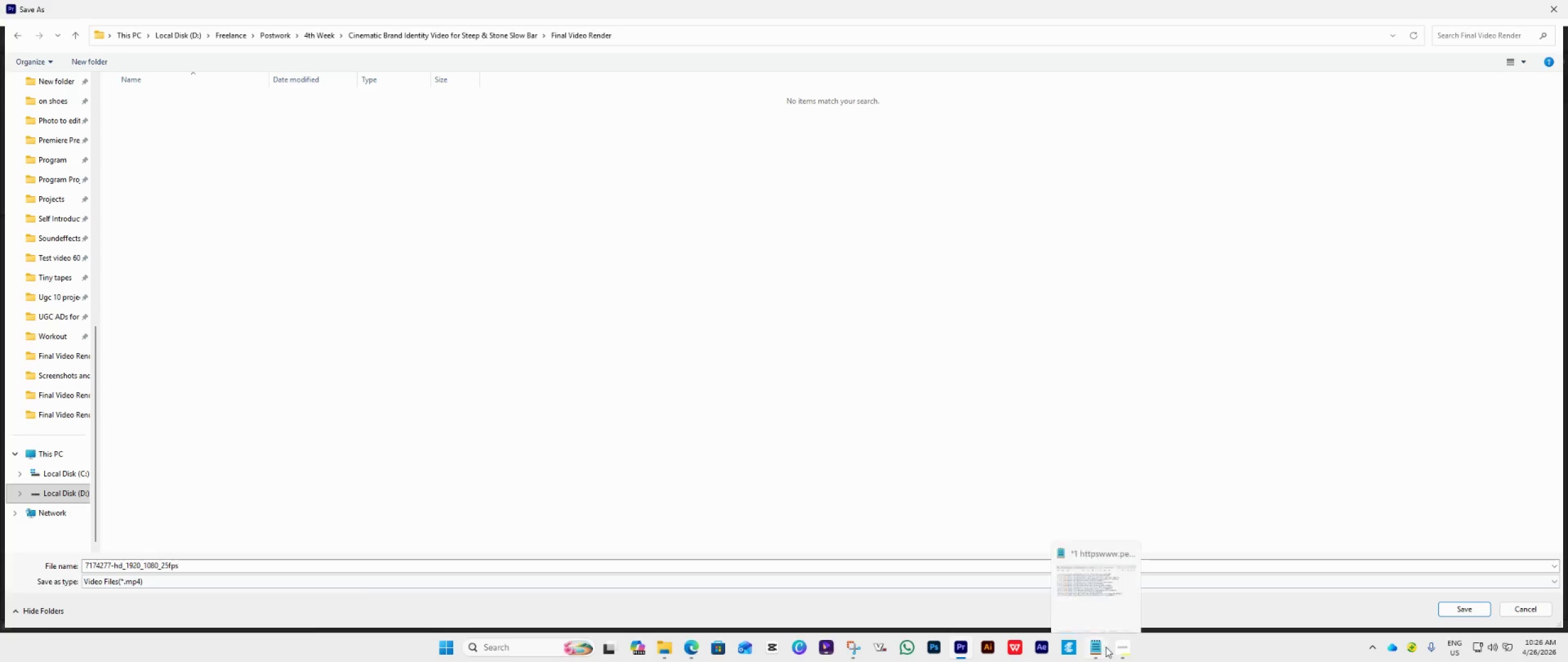 
left_click([1128, 654])